 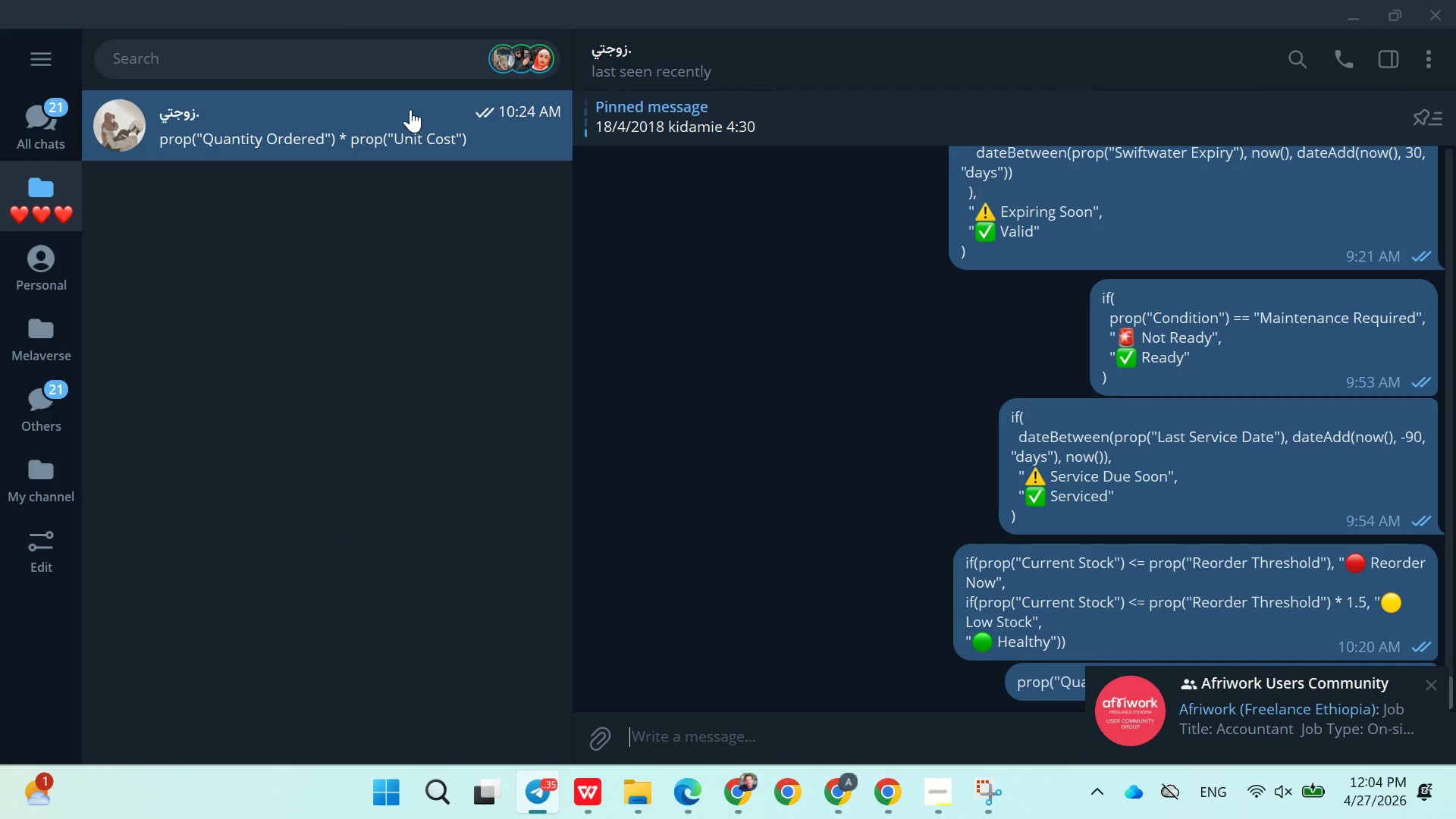 
key(Control+ControlLeft)
 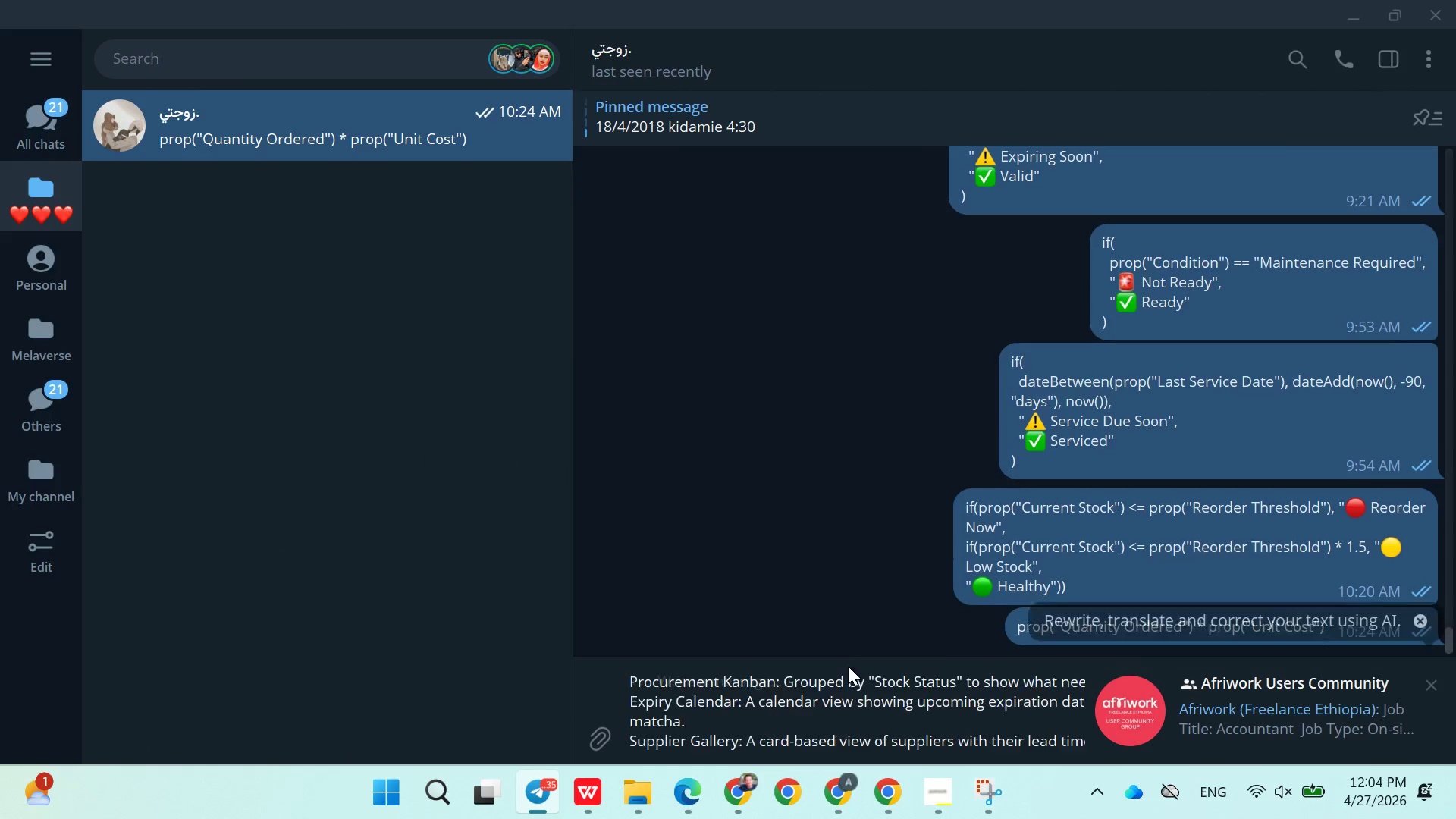 
key(Control+V)
 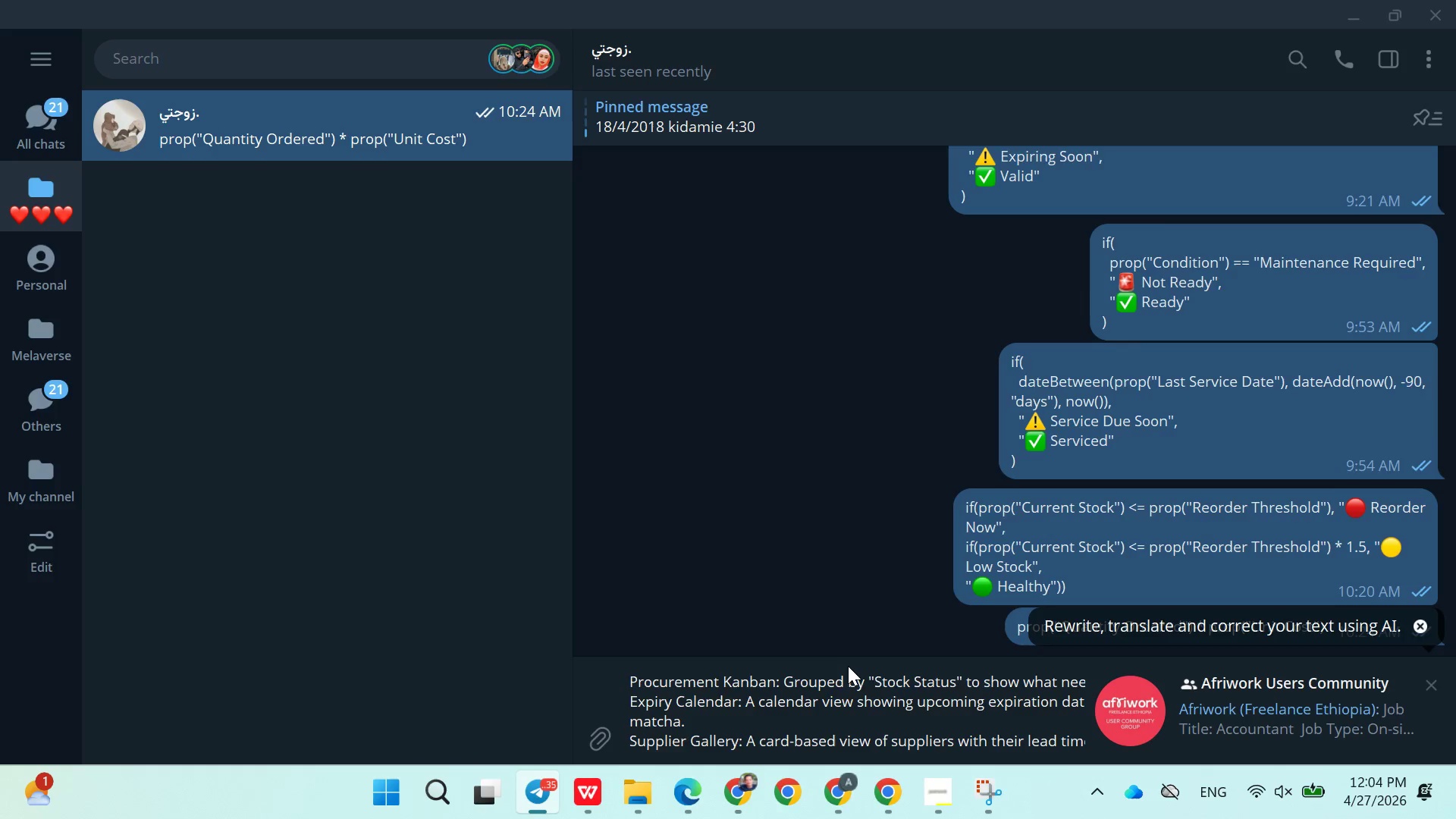 
key(Enter)
 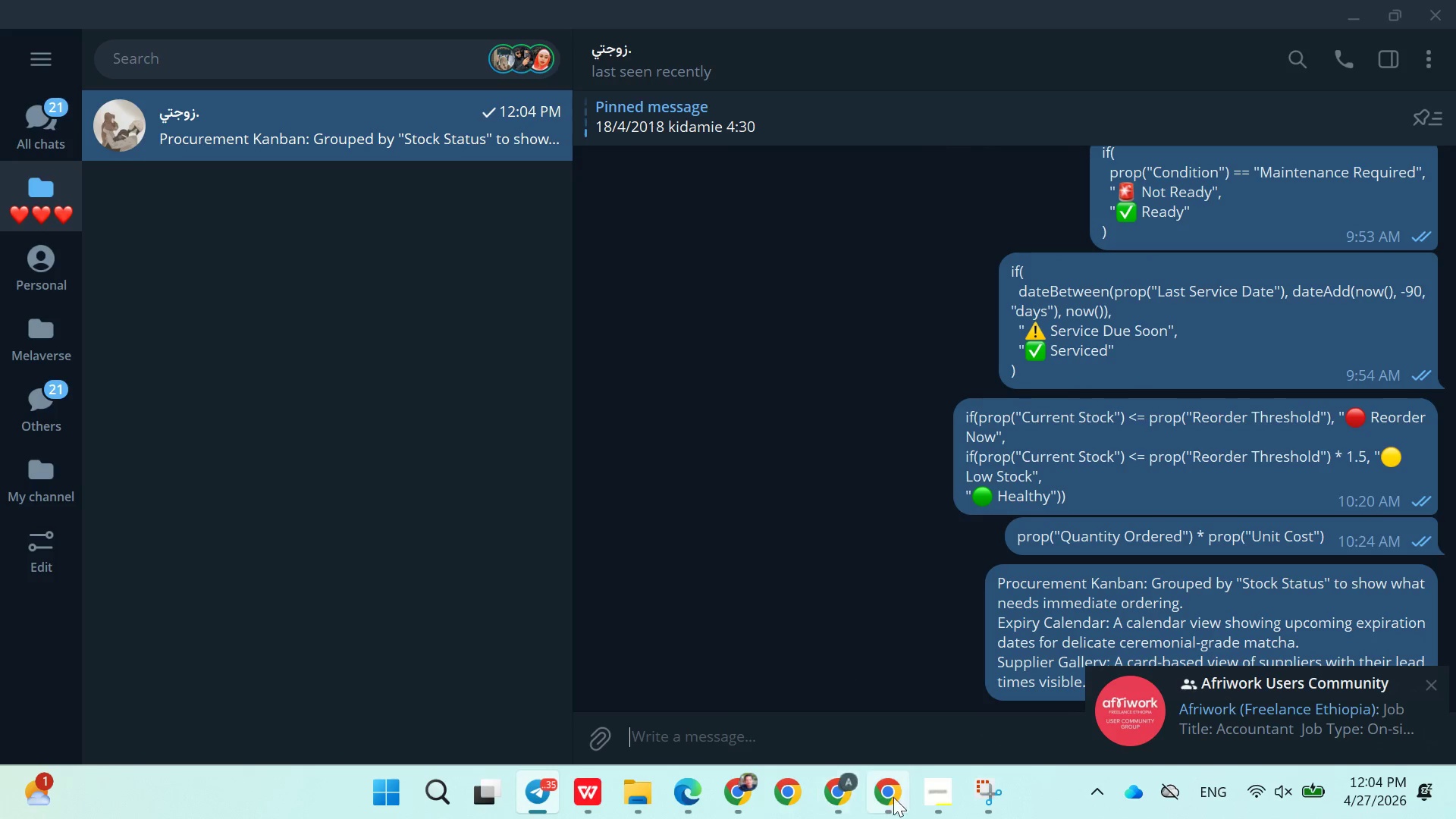 
left_click([946, 782])